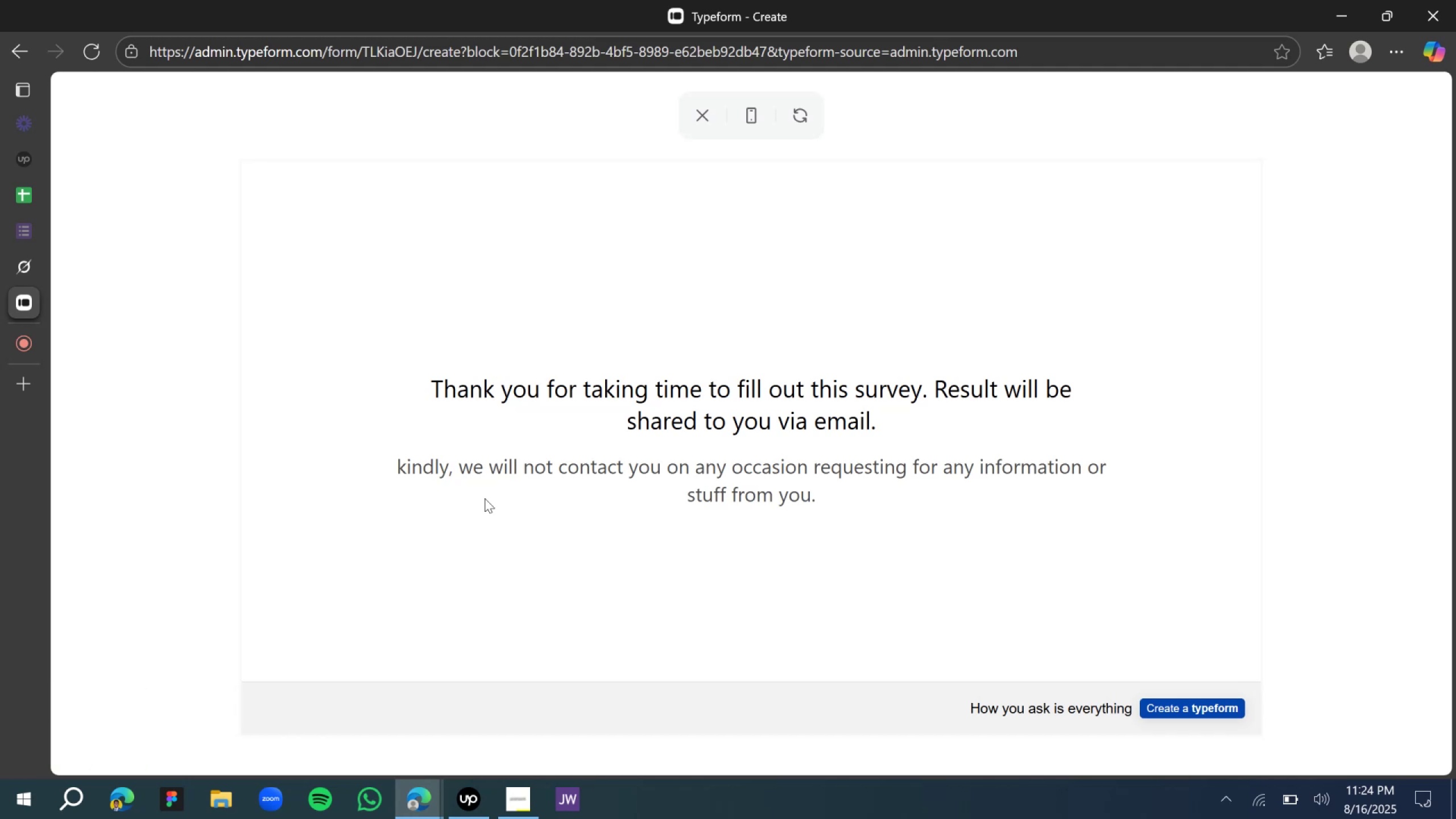 
left_click([706, 125])
 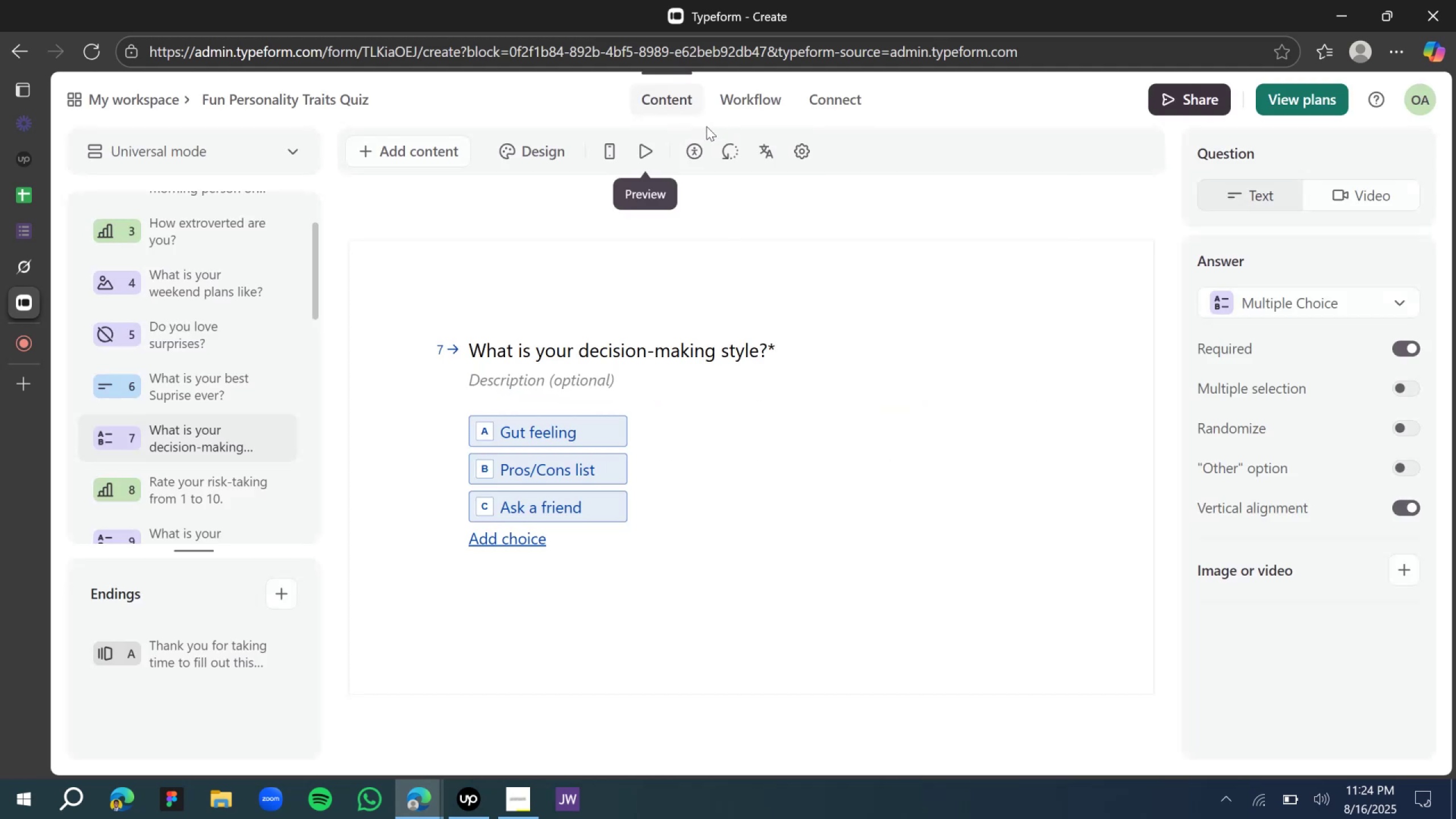 
wait(11.72)
 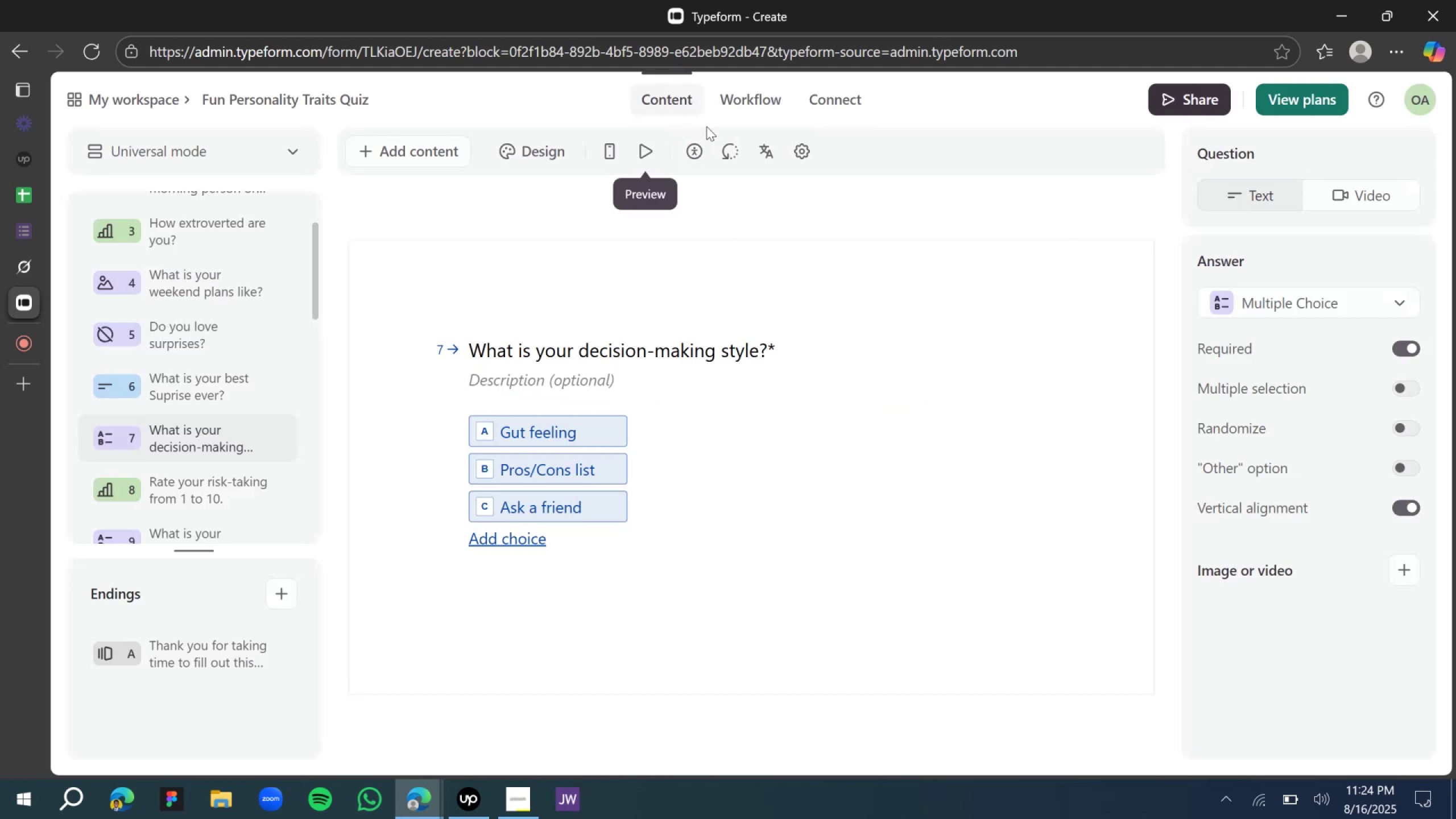 
left_click([127, 105])
 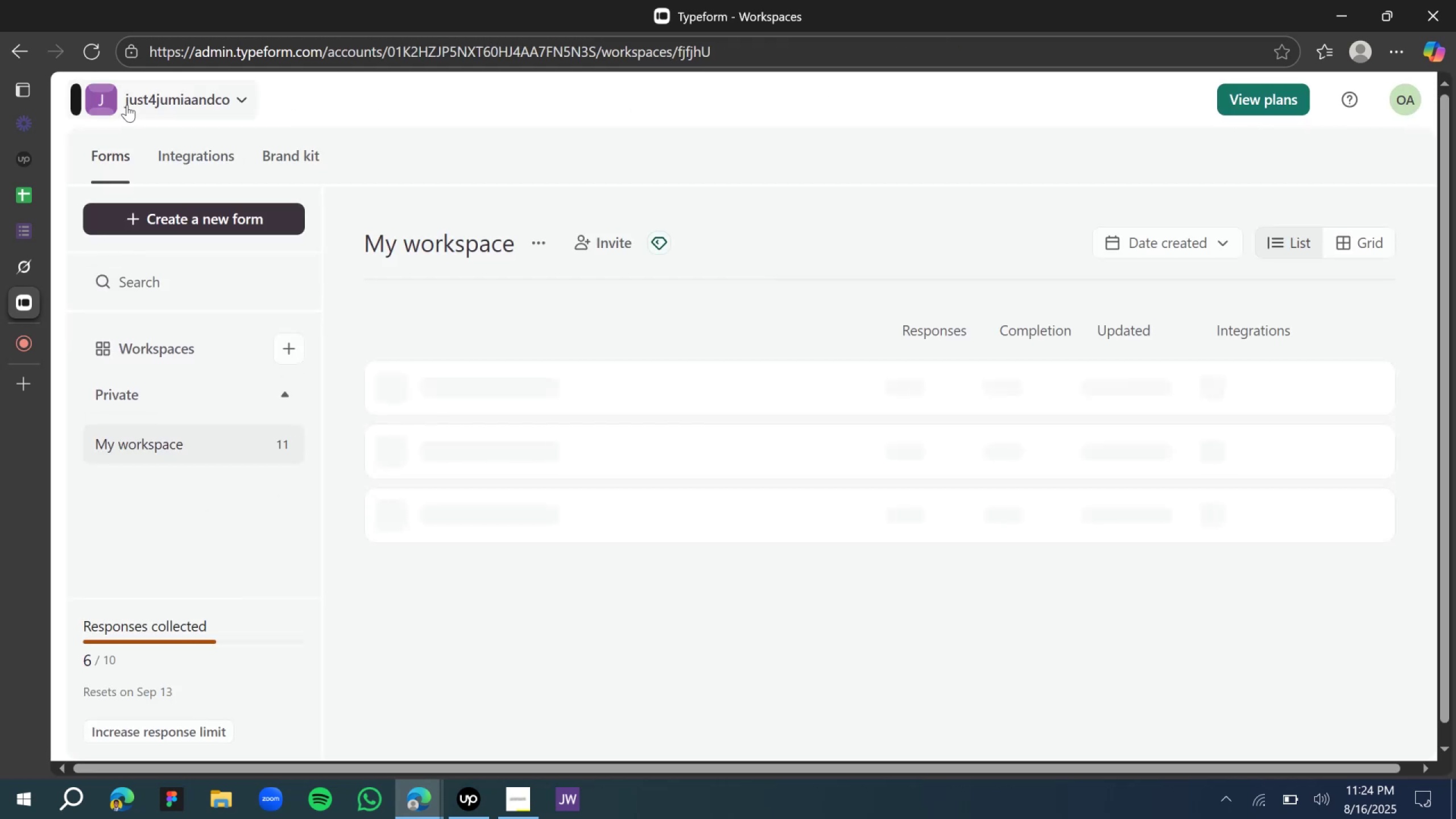 
wait(10.18)
 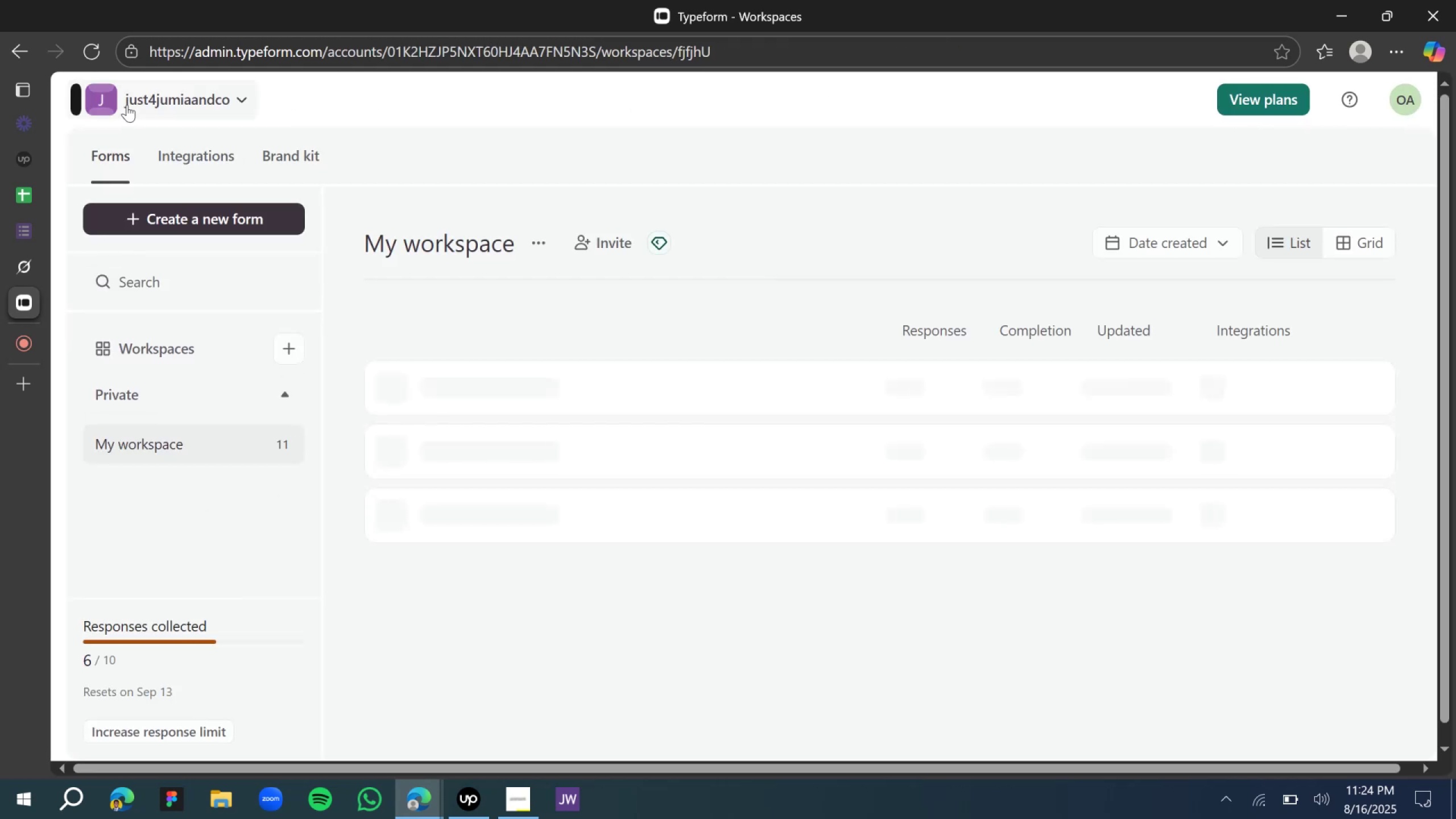 
scroll: coordinate [559, 351], scroll_direction: down, amount: 1.0
 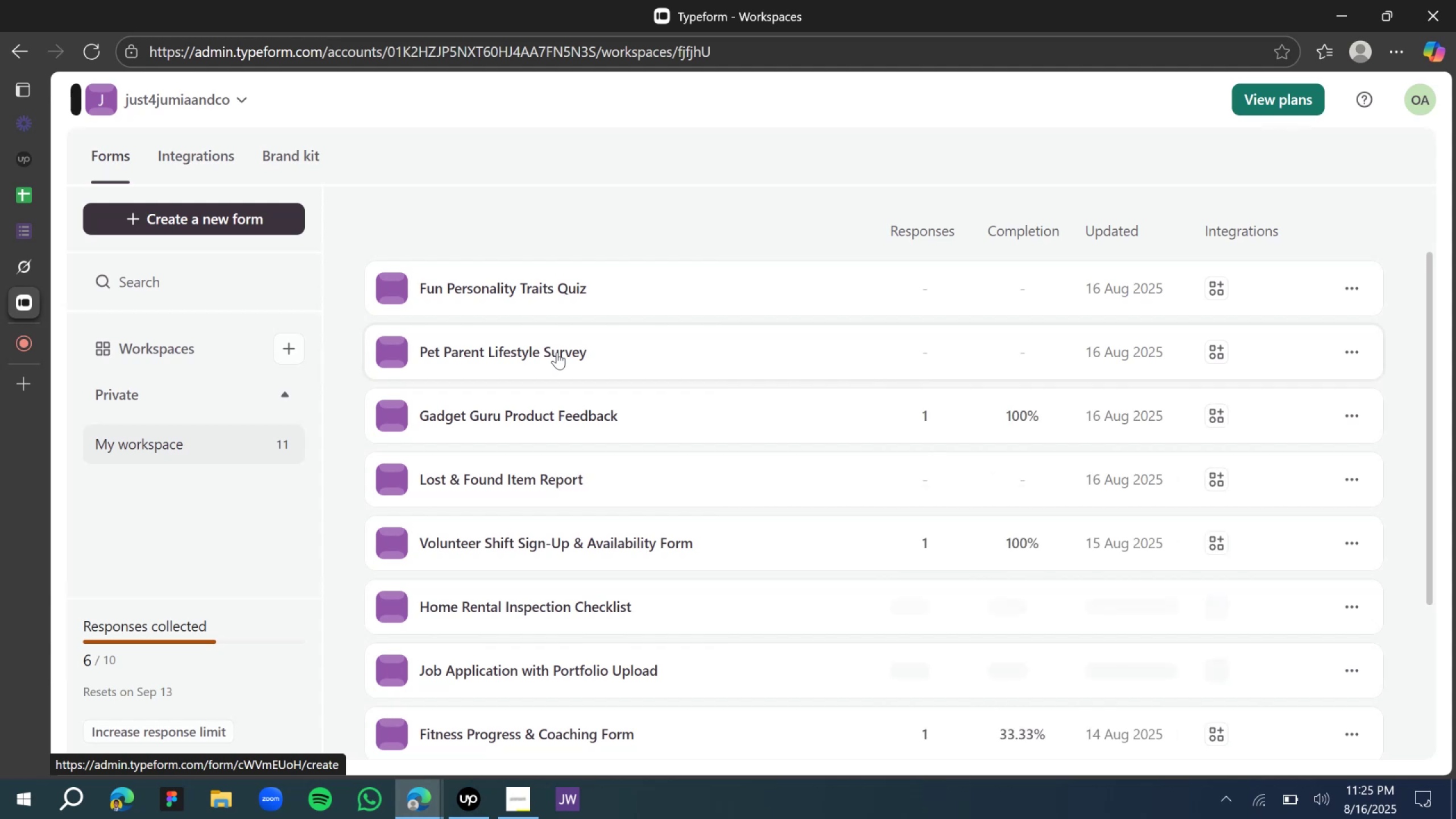 
wait(15.09)
 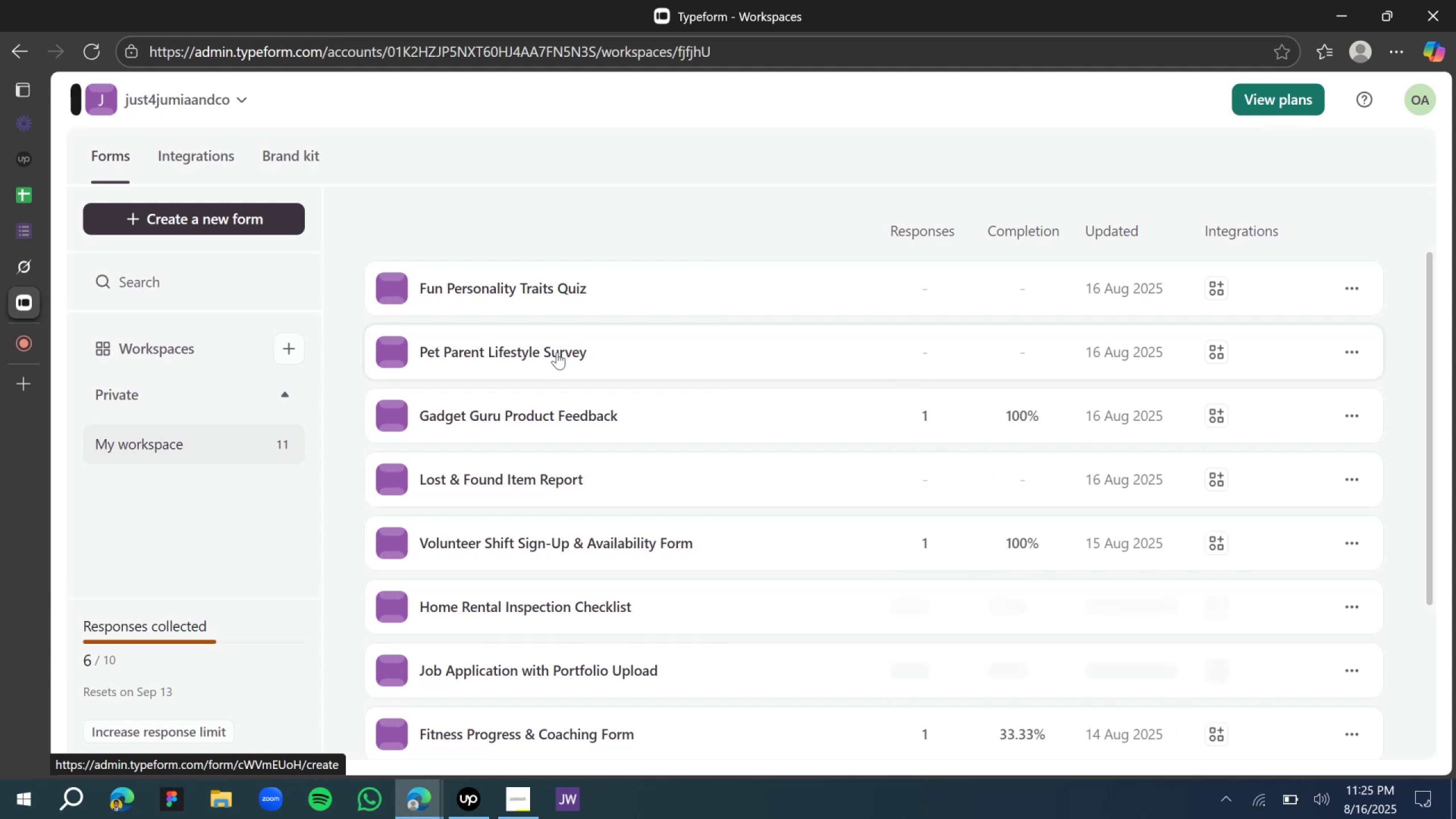 
left_click([469, 799])
 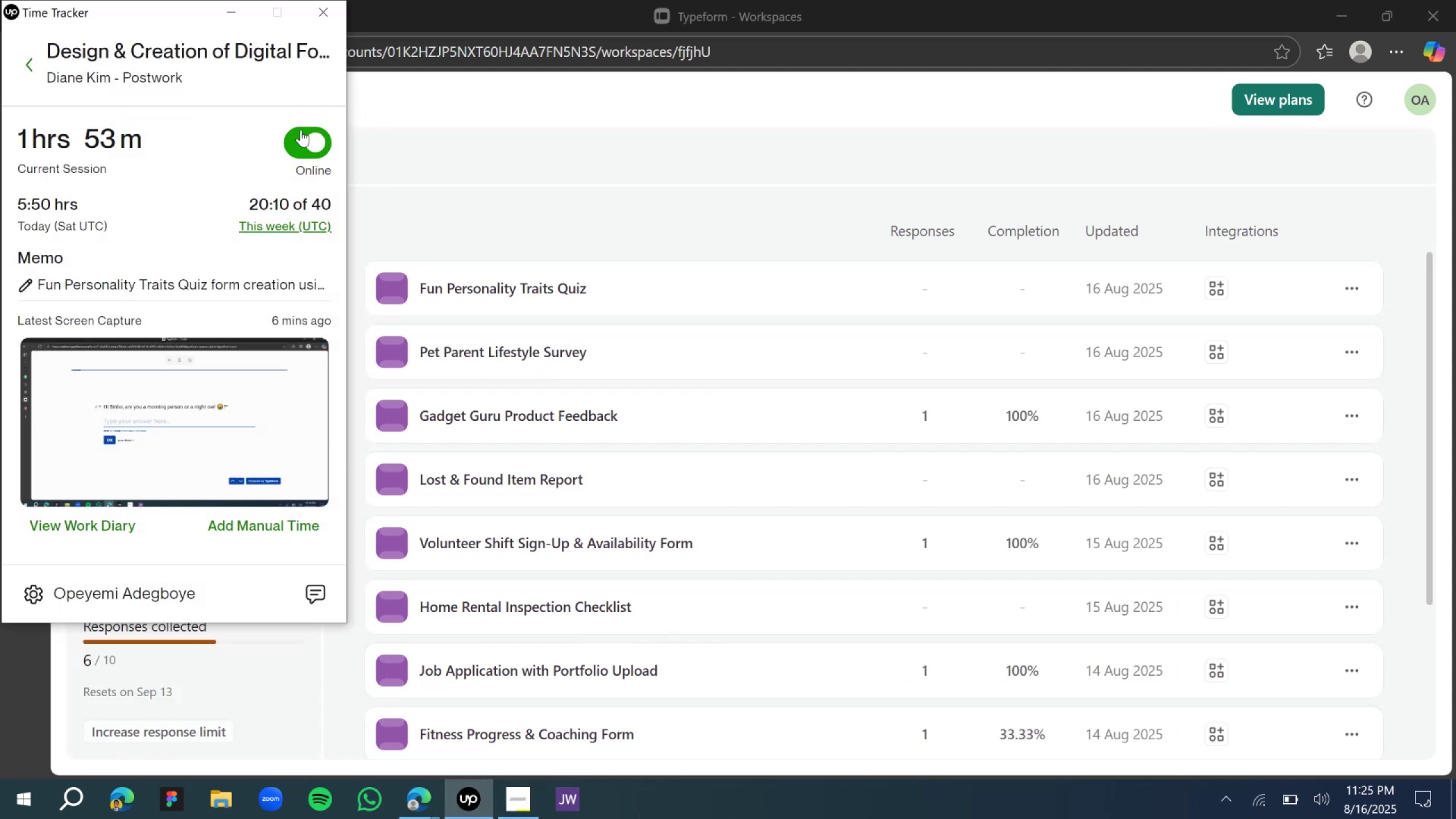 
left_click([303, 138])
 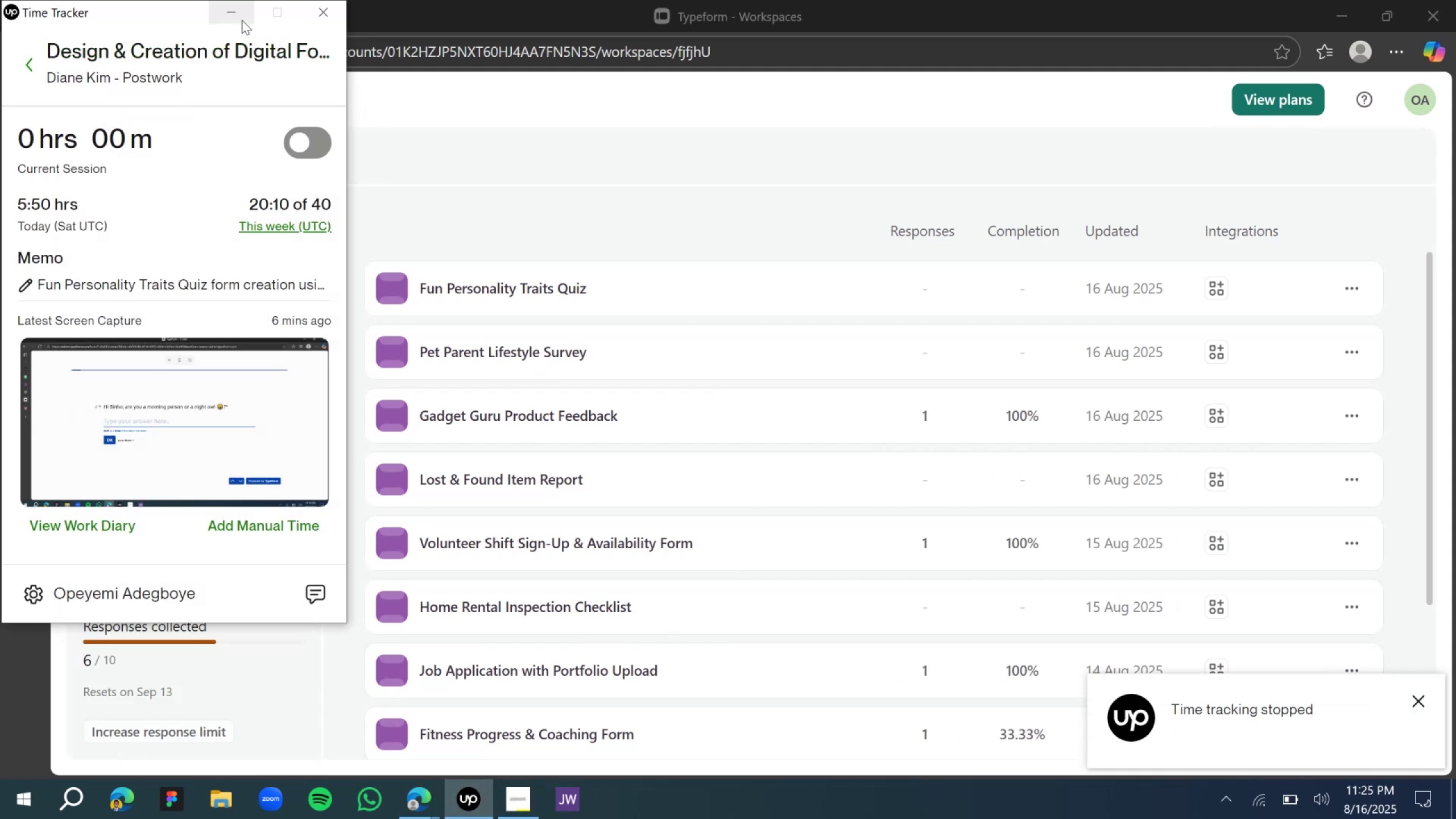 